 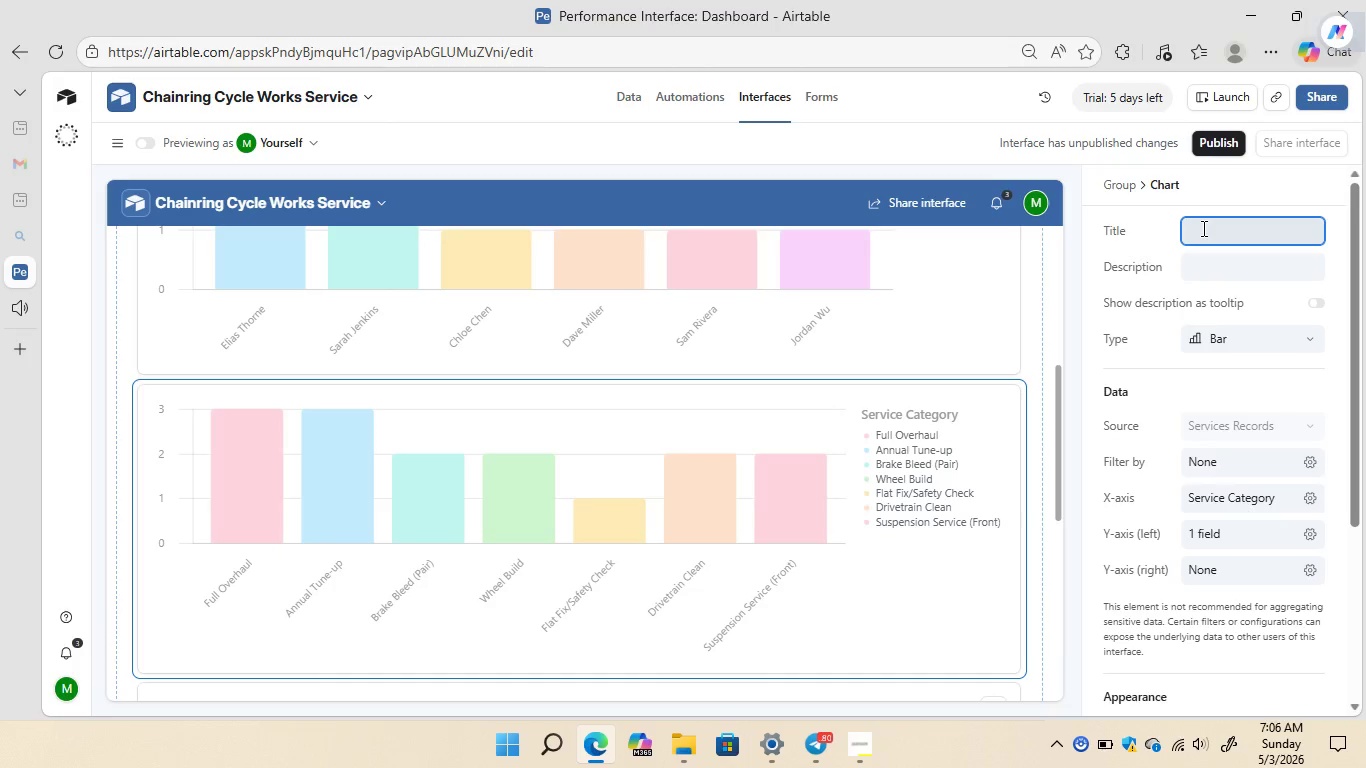 
type(Volume By Service C)
 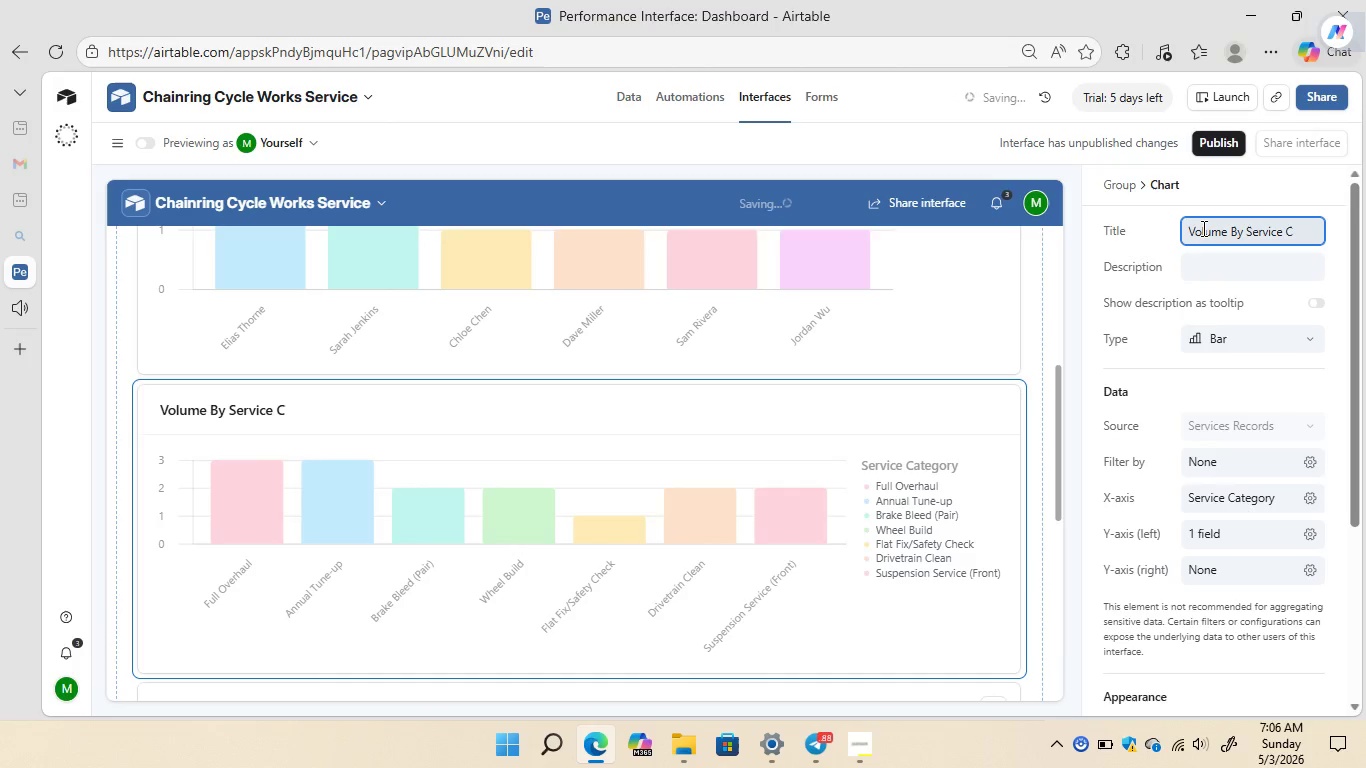 
hold_key(key=ShiftLeft, duration=1.53)
 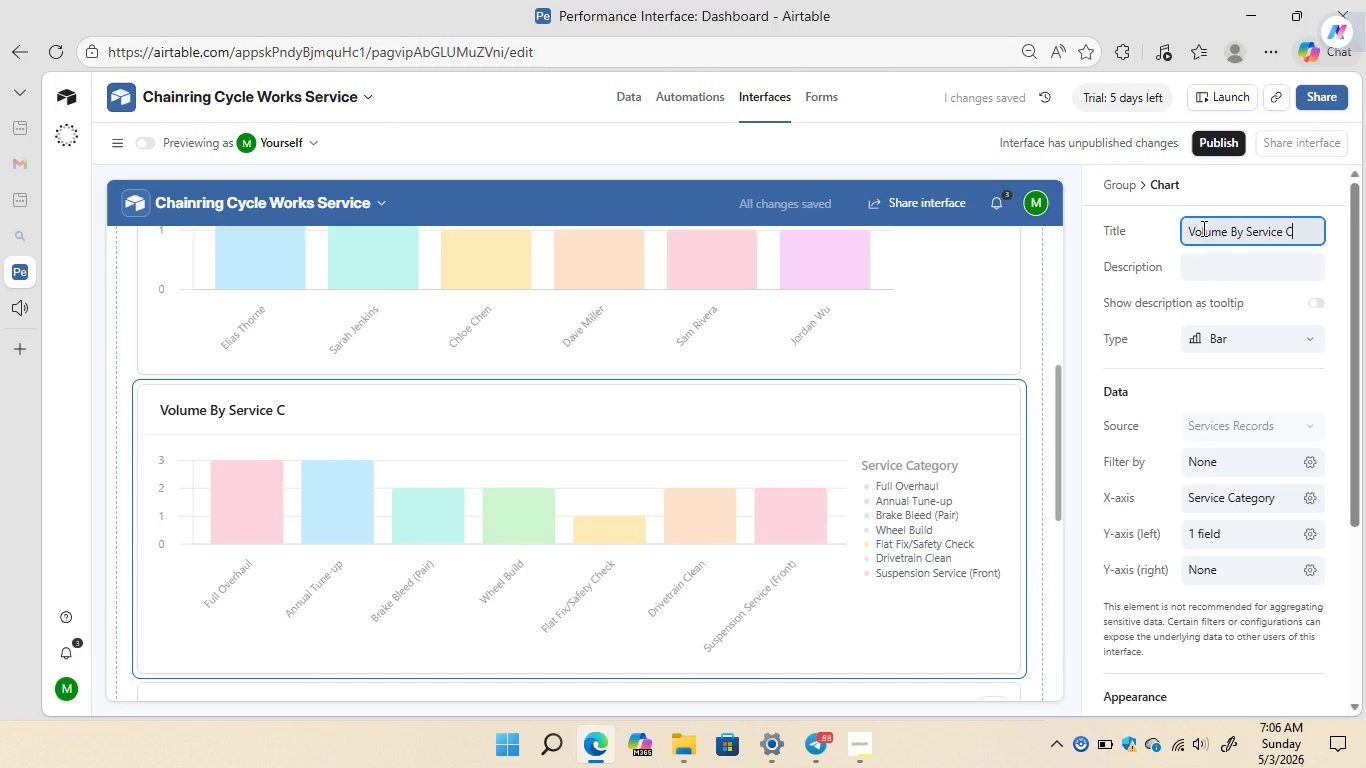 
type(A)
key(Backspace)
type(ategory)
 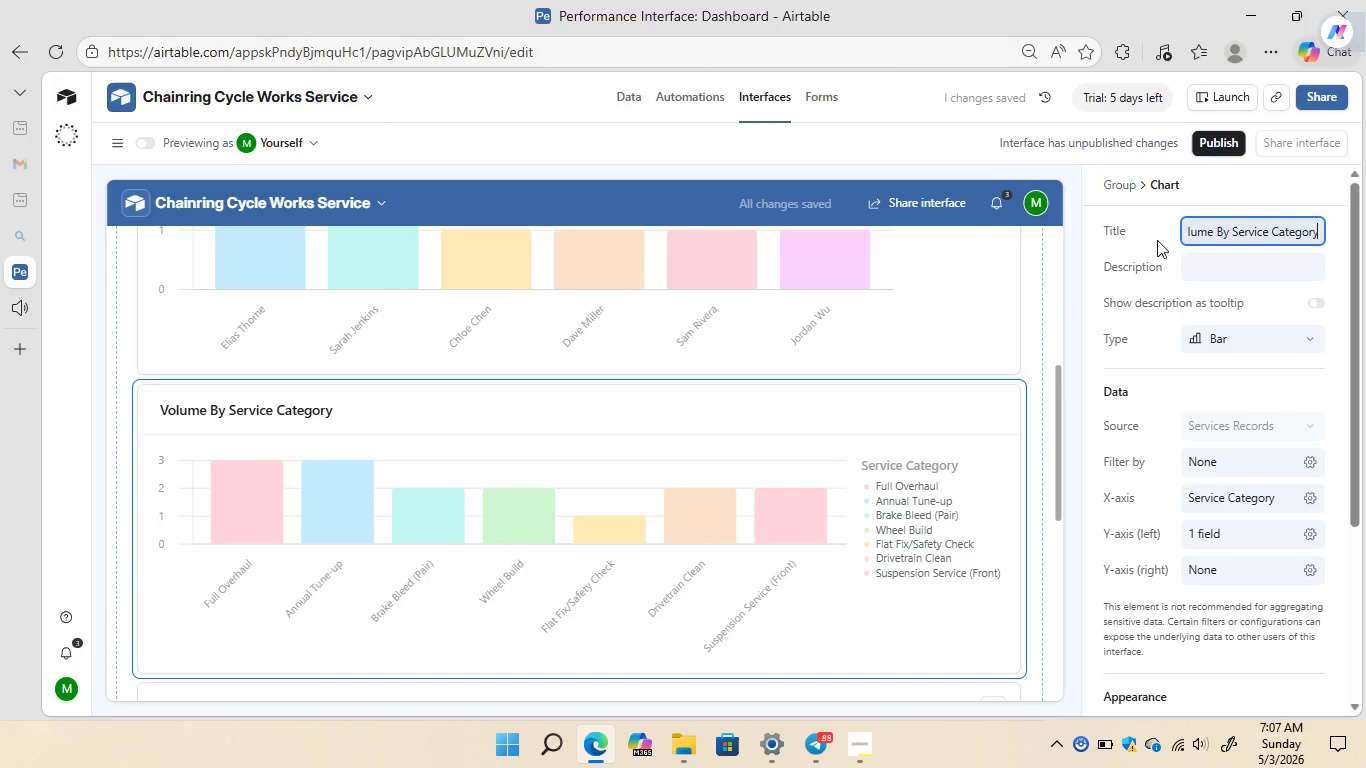 
wait(7.09)
 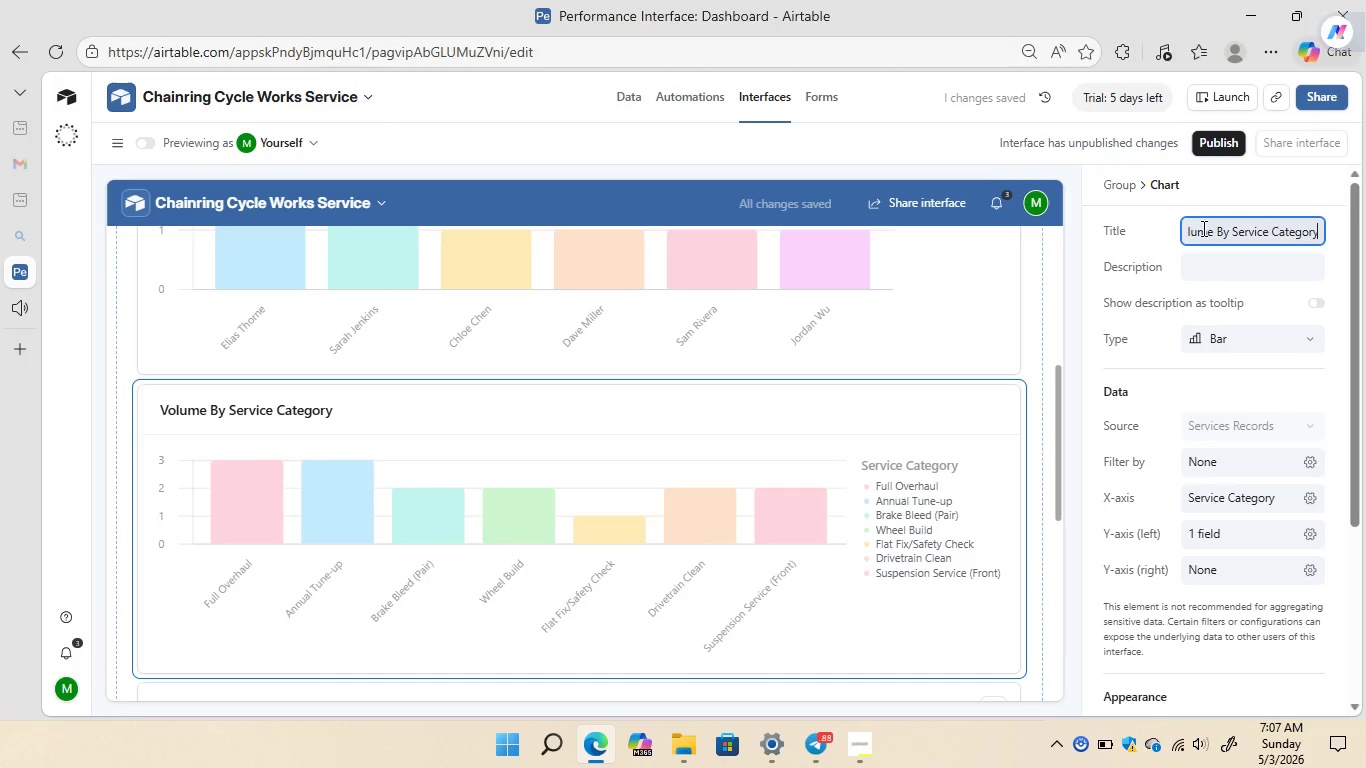 
left_click([700, 360])
 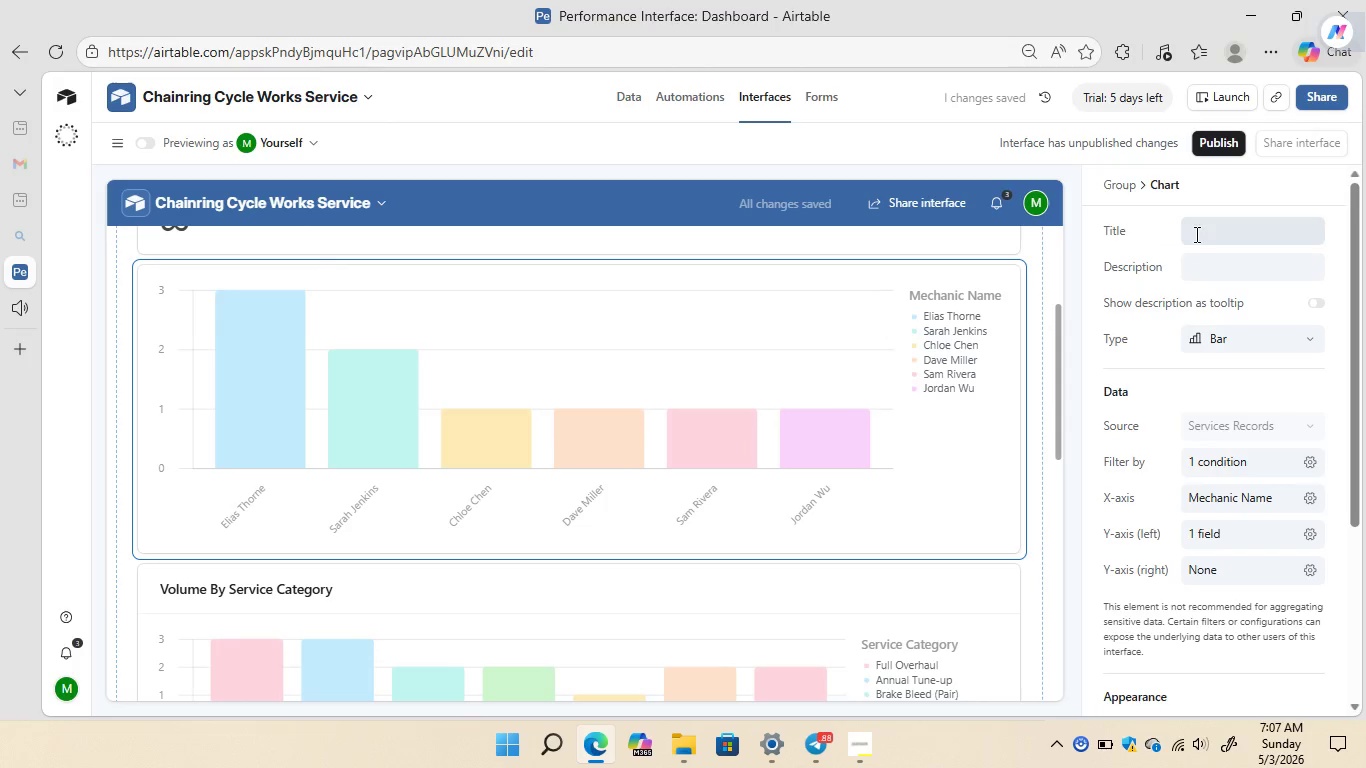 
left_click([1197, 234])
 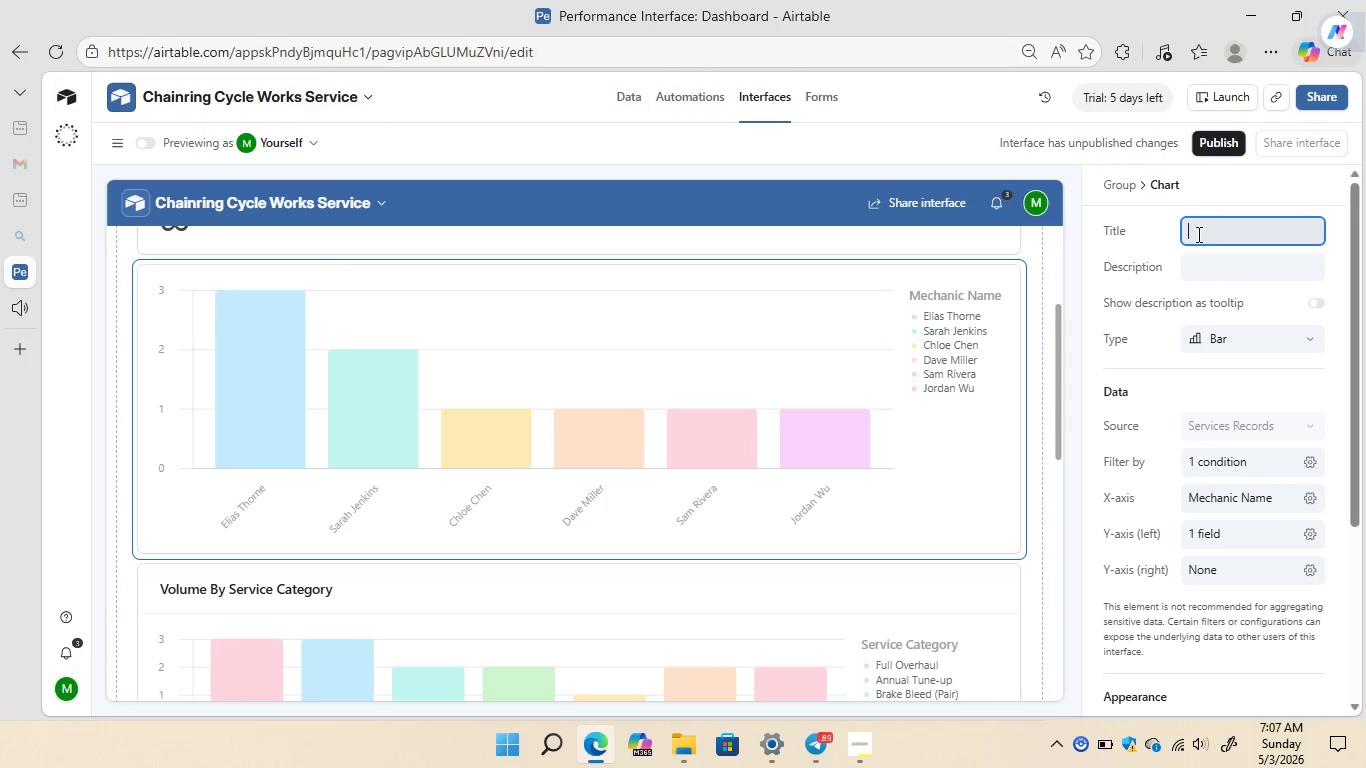 
wait(9.78)
 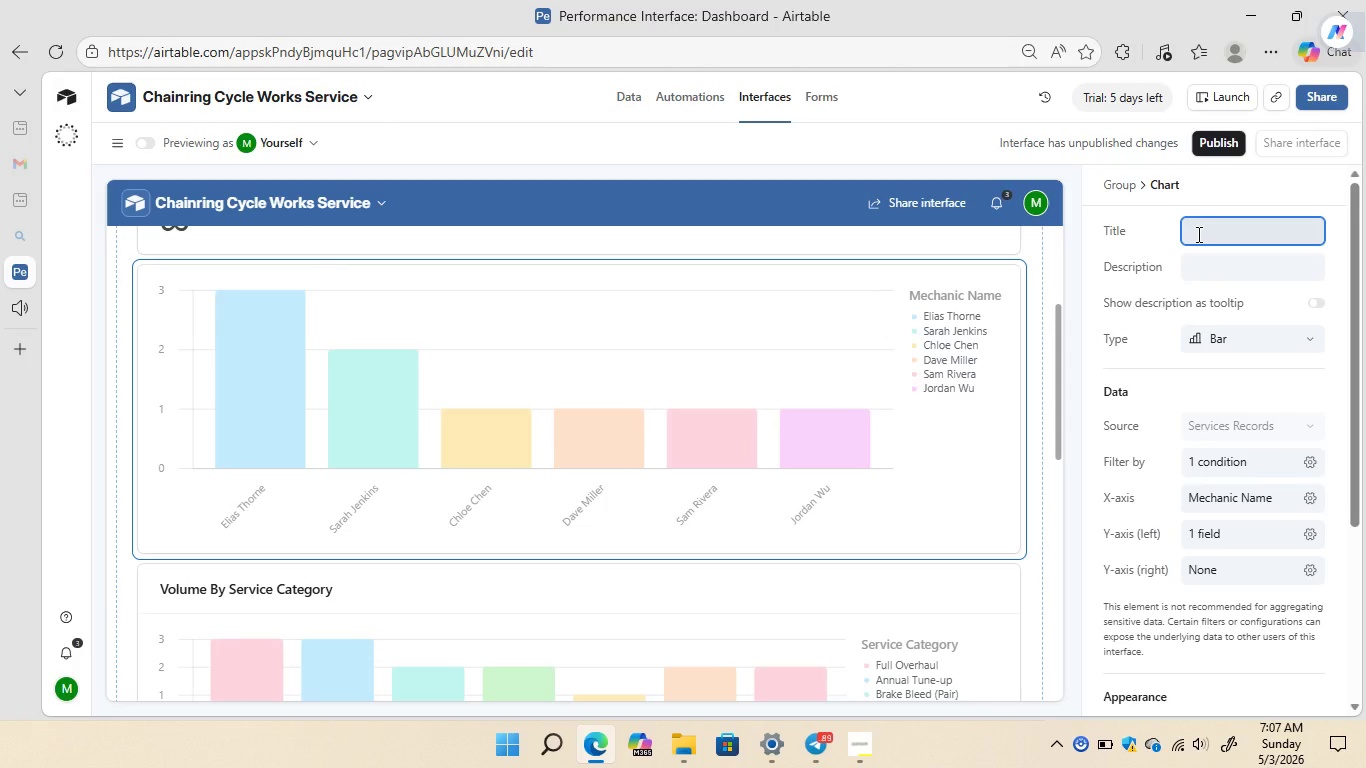 
type(Tickets Complted)
 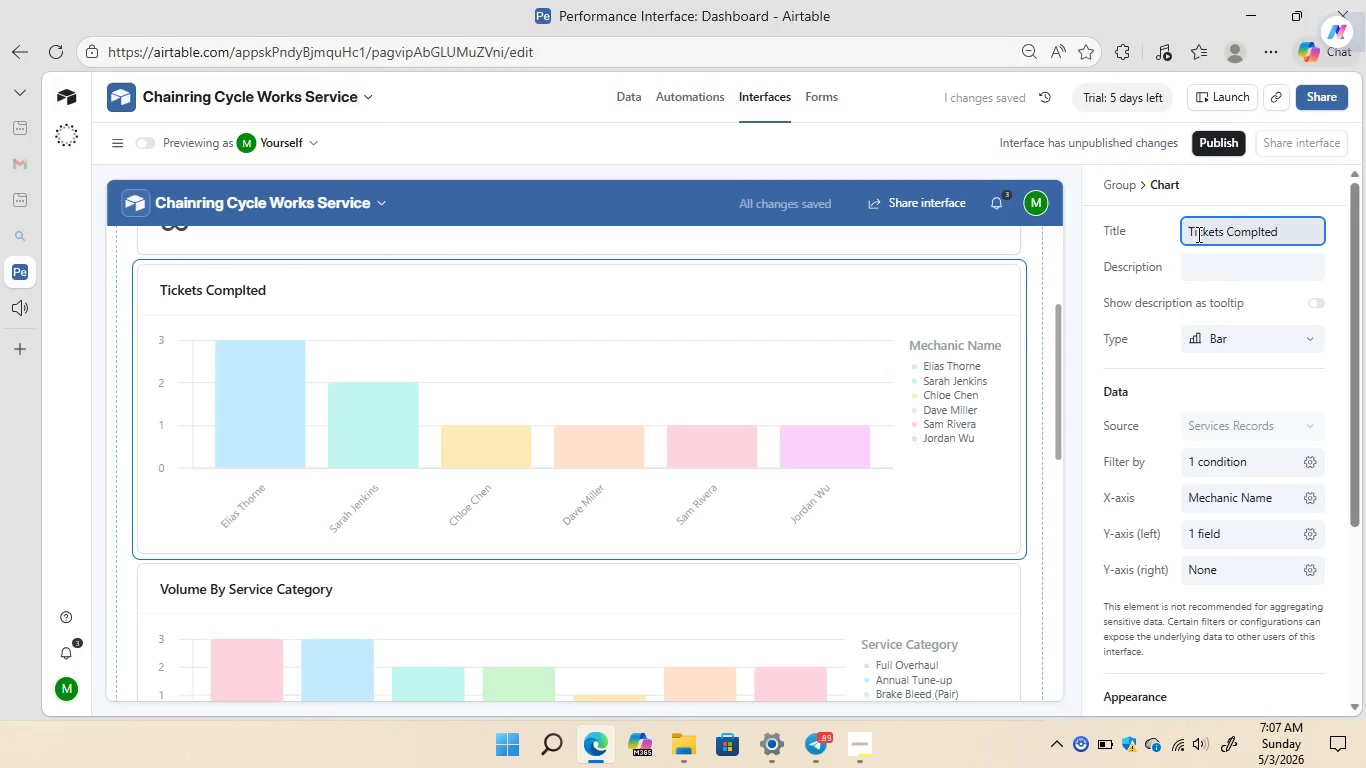 
wait(6.06)
 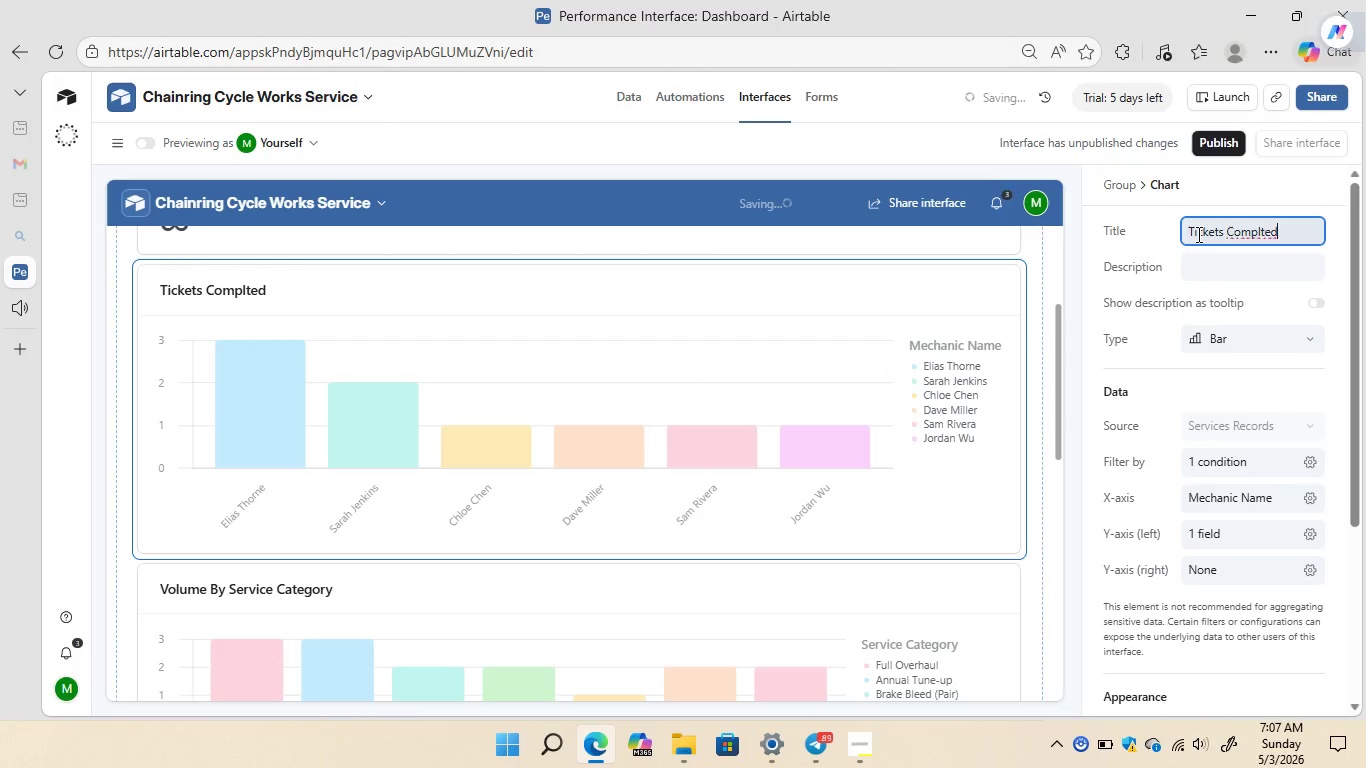 
key(Backspace)
key(Backspace)
key(Backspace)
key(Backspace)
type(leted P)
key(Backspace)
type(per M)
 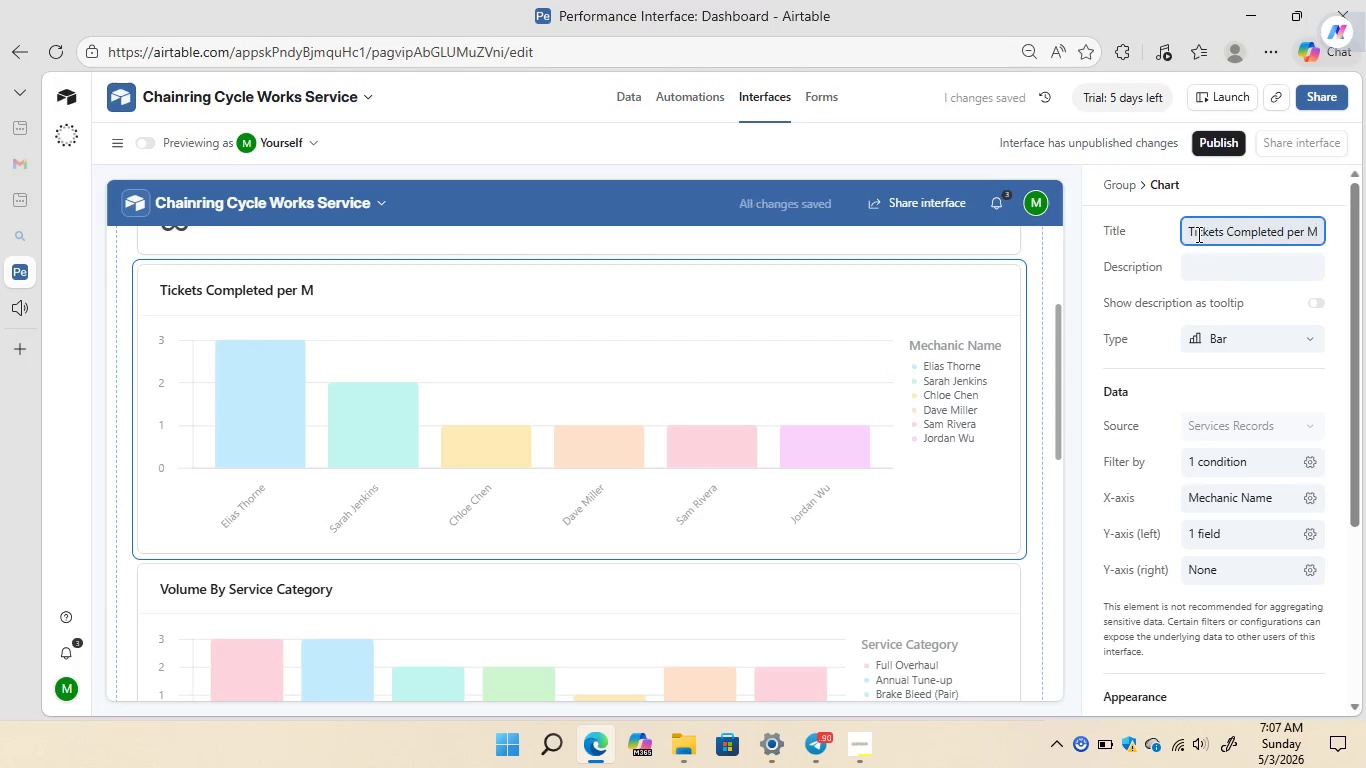 
type(echanic)
 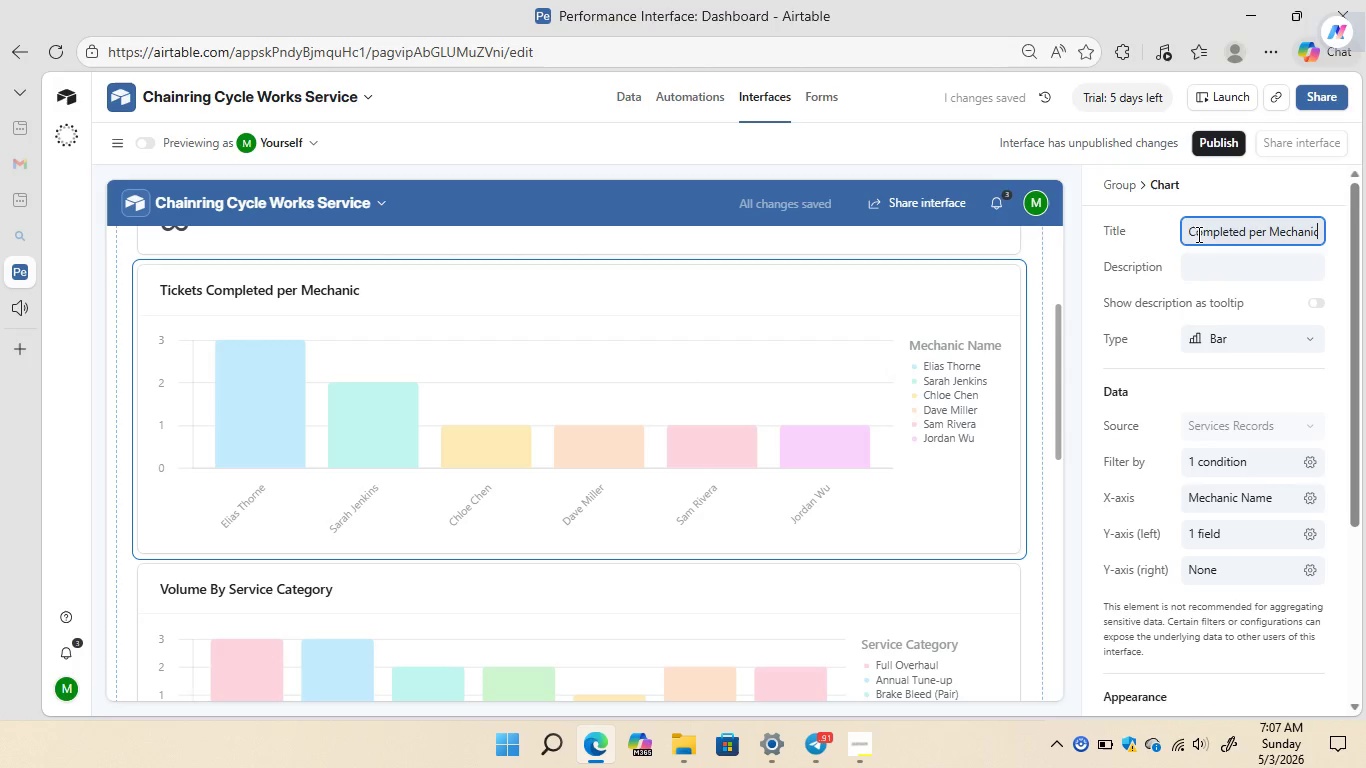 
key(Enter)
 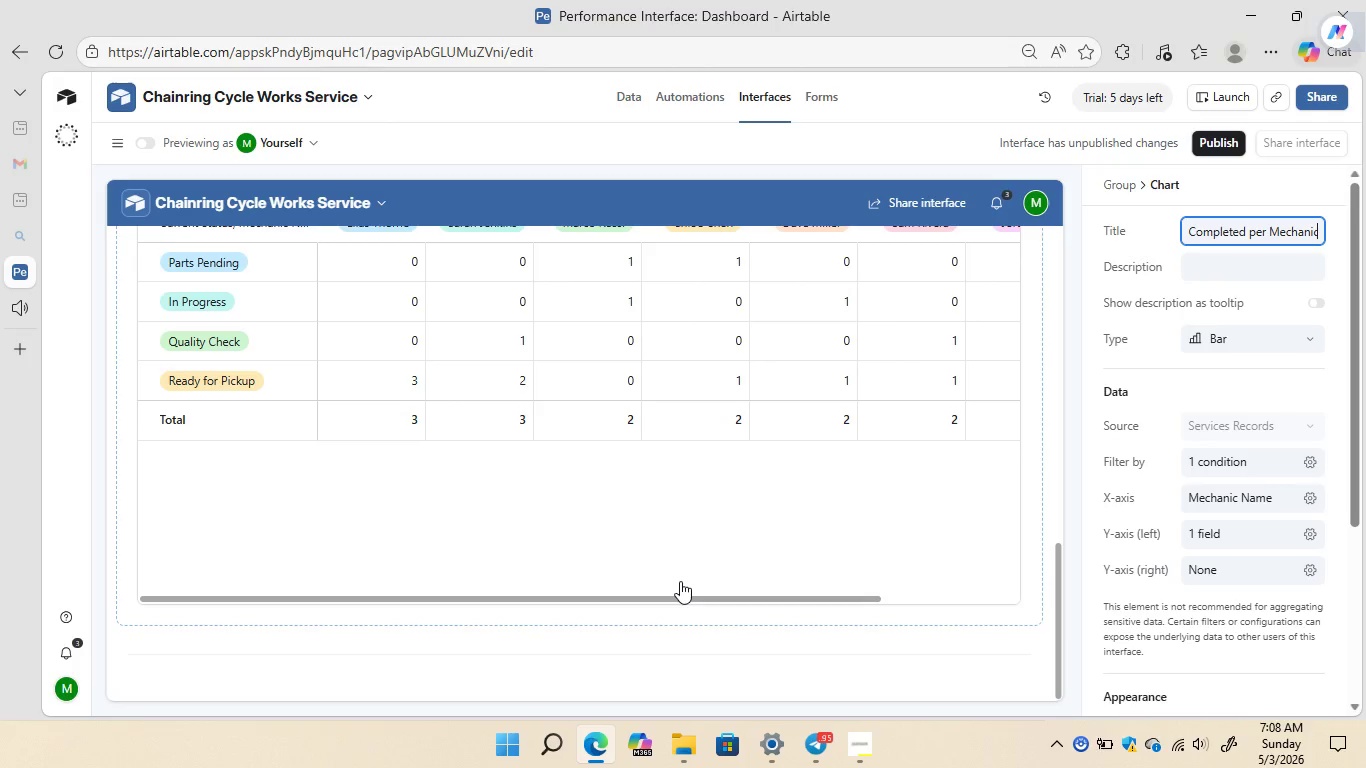 
wait(47.2)
 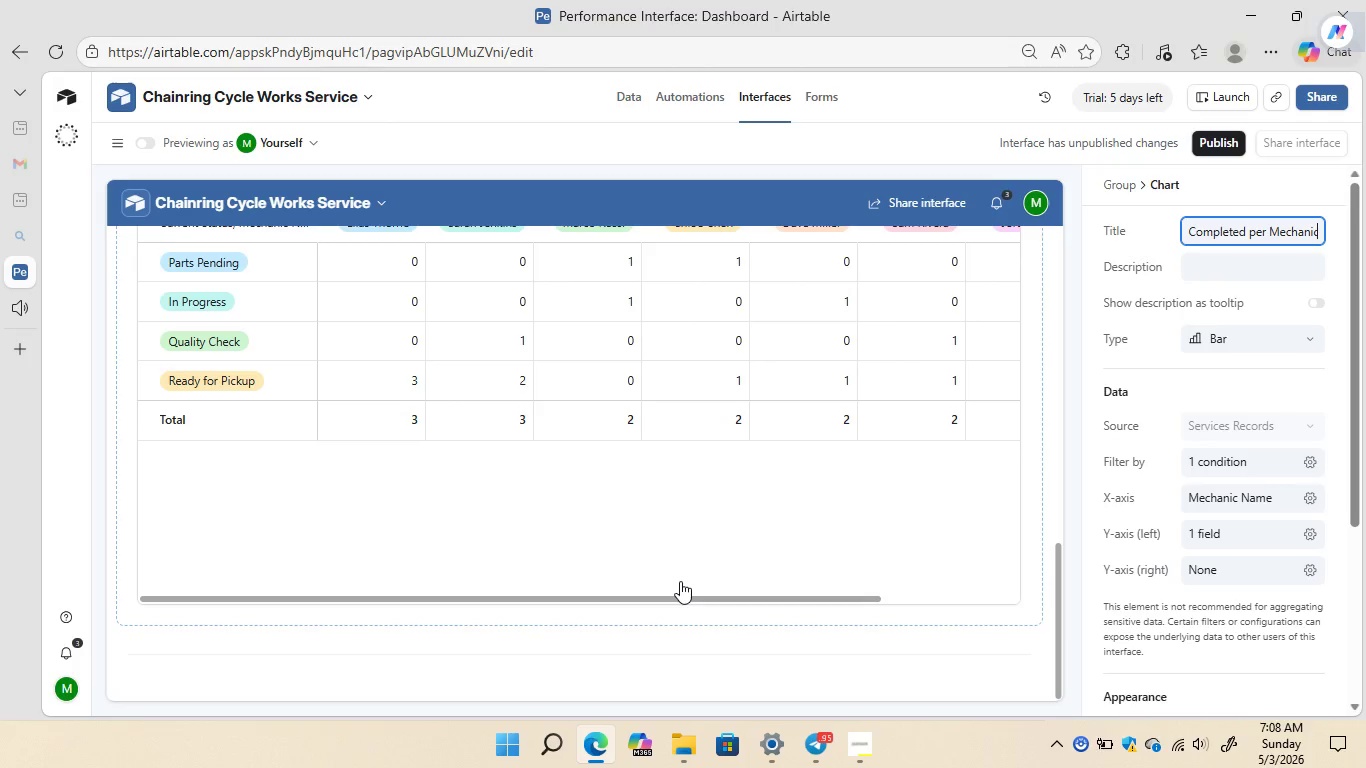 
left_click([849, 685])